 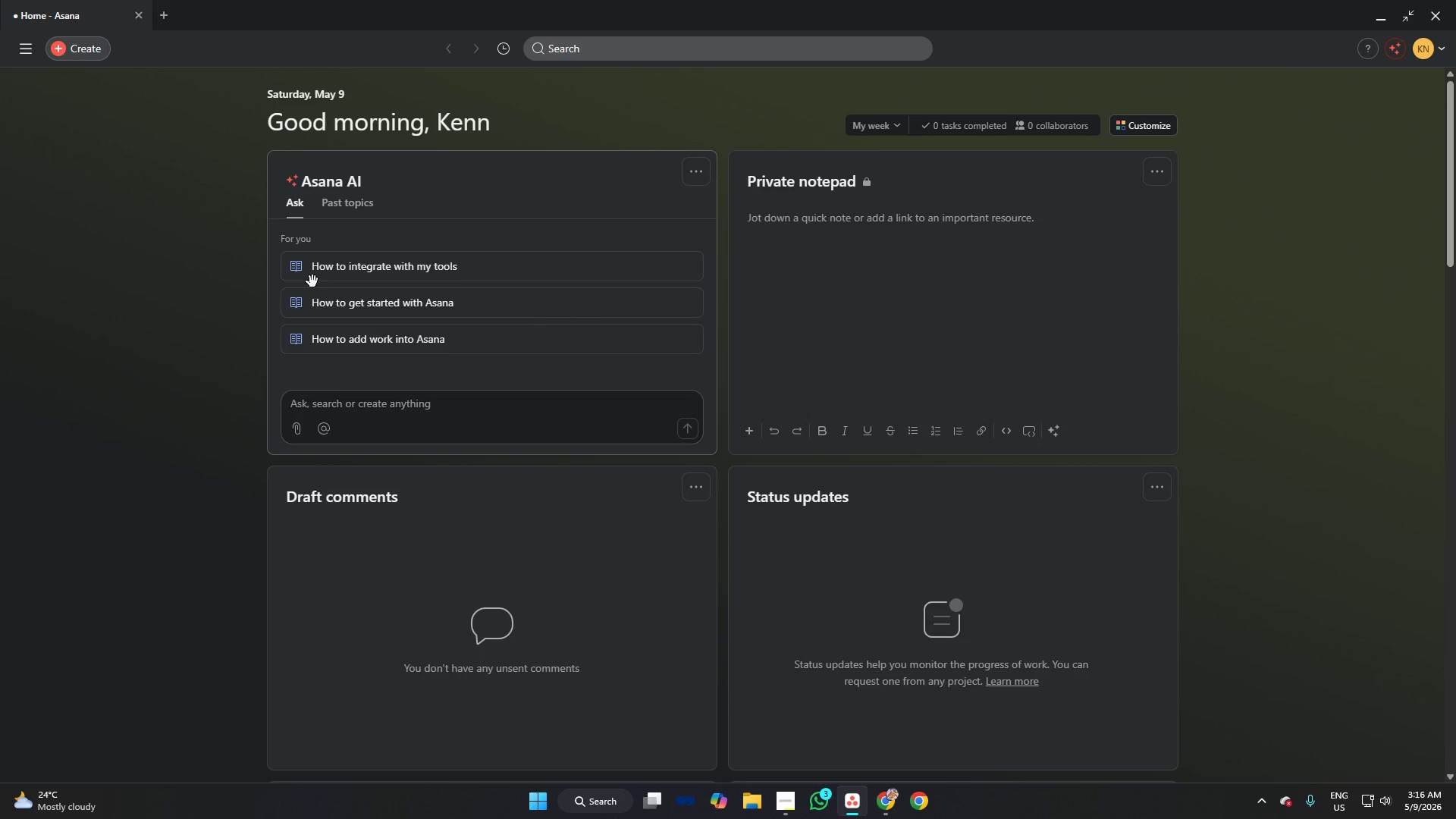 
scroll: coordinate [595, 435], scroll_direction: down, amount: 4.0
 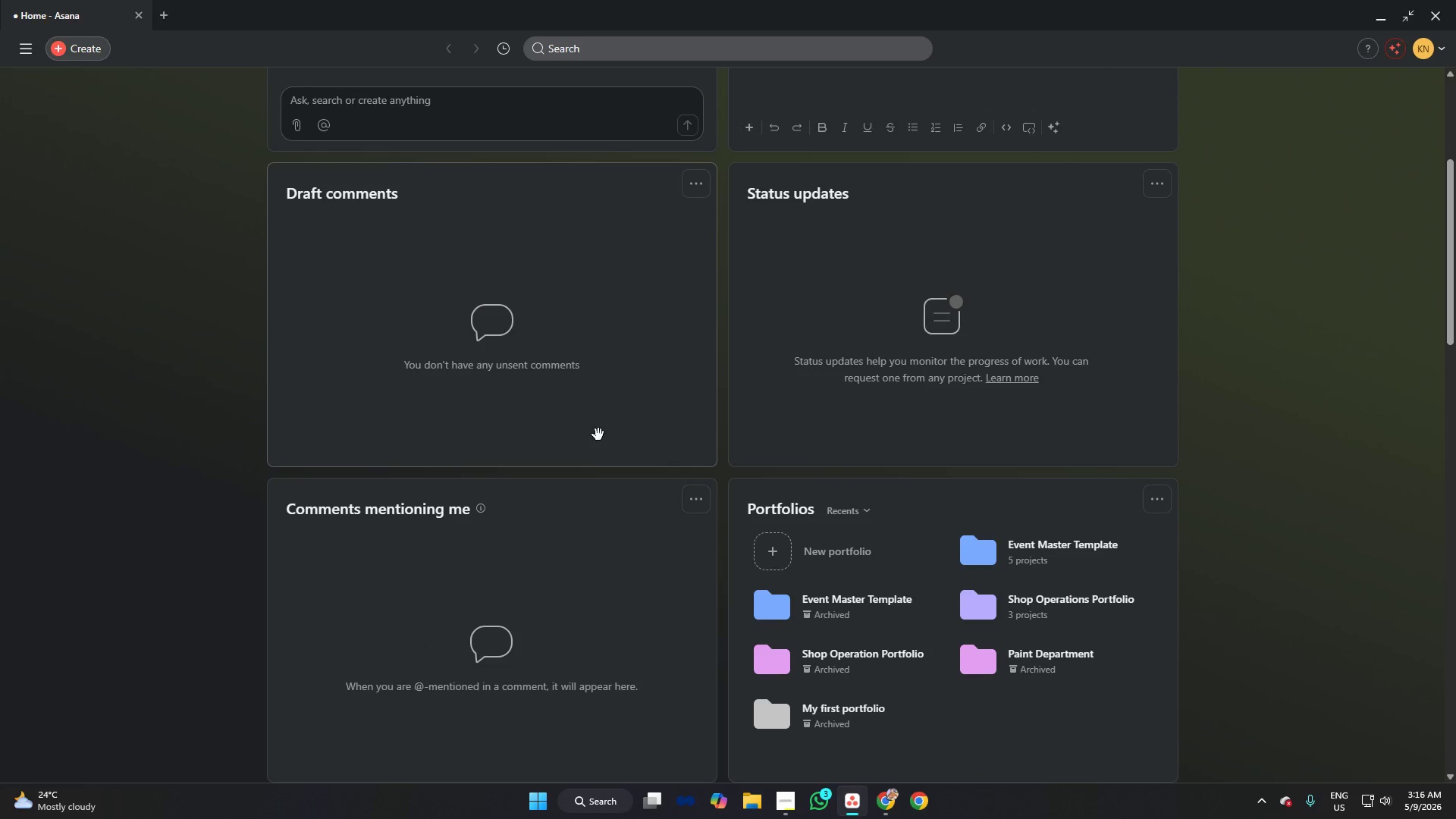 
scroll: coordinate [577, 402], scroll_direction: up, amount: 9.0
 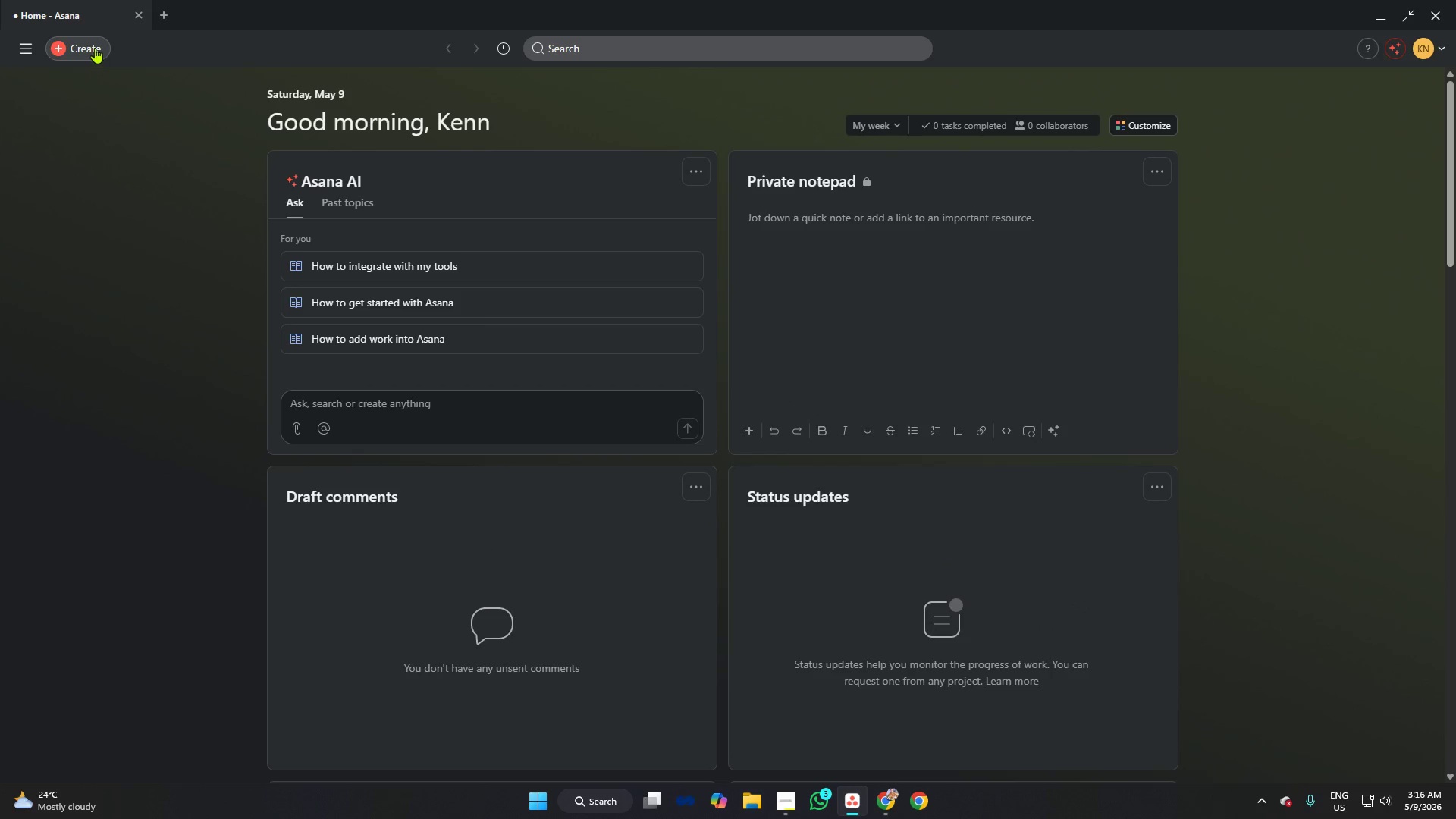 
left_click([95, 47])
 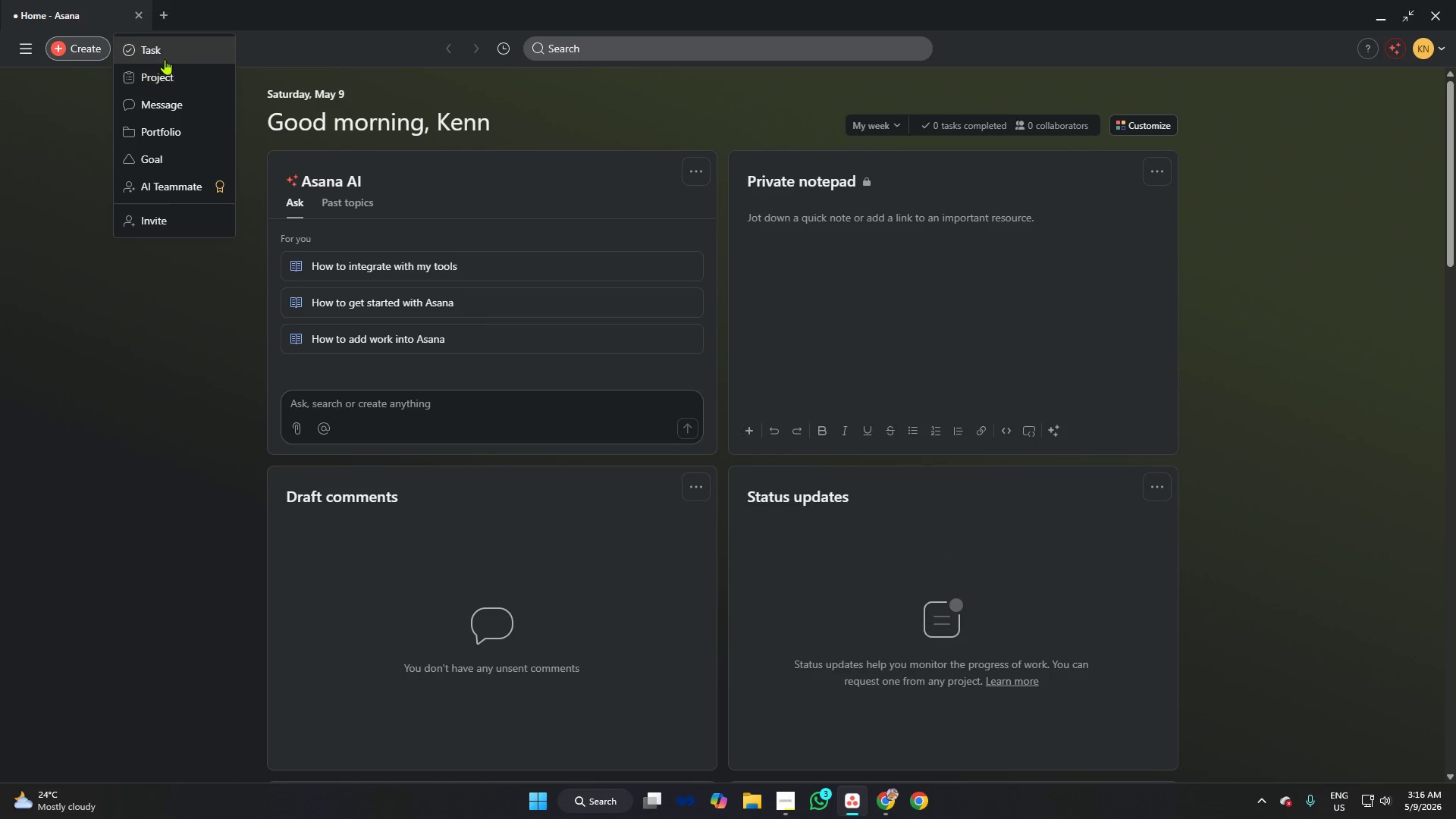 
left_click([165, 55])
 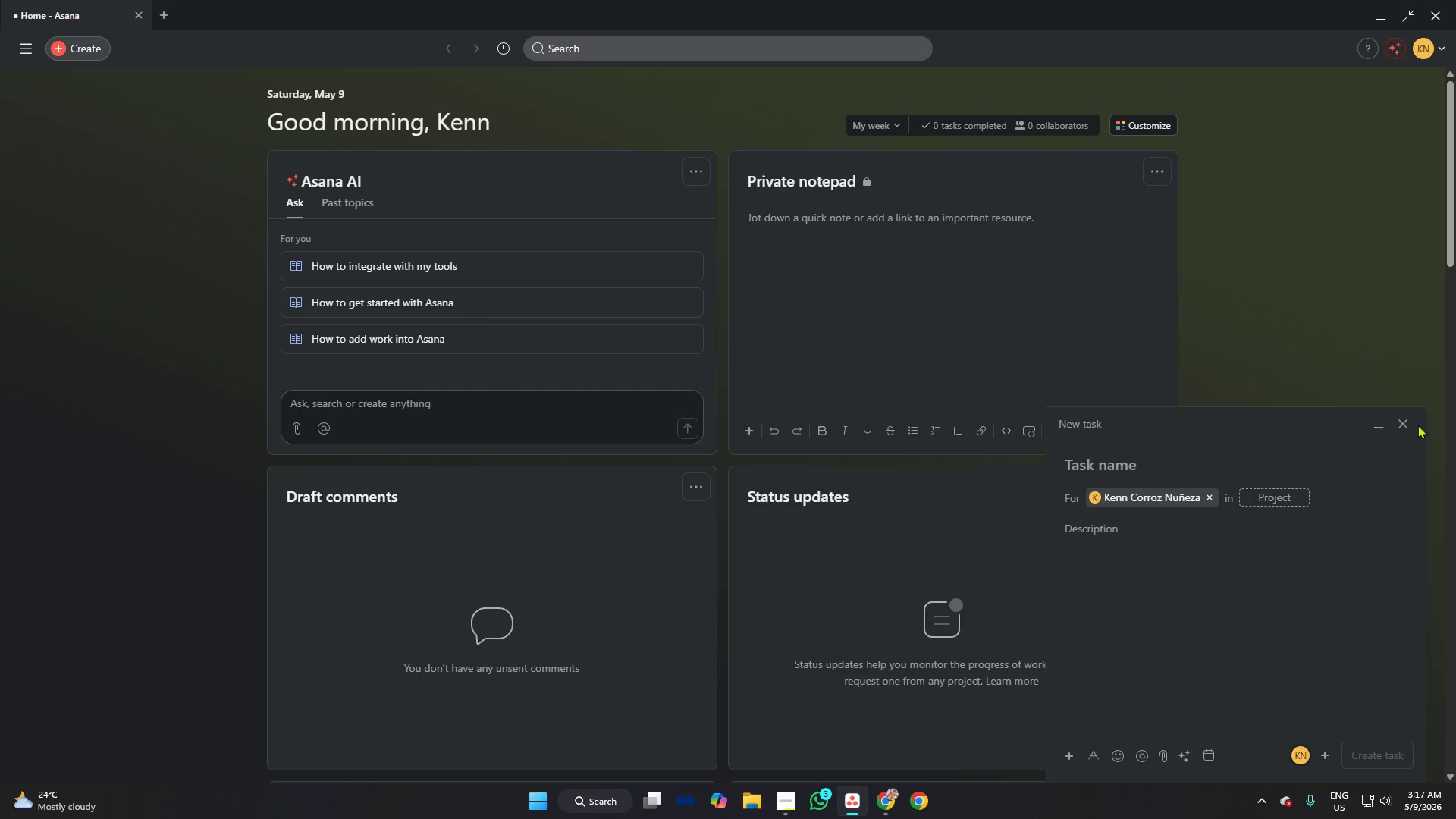 
left_click([1407, 419])
 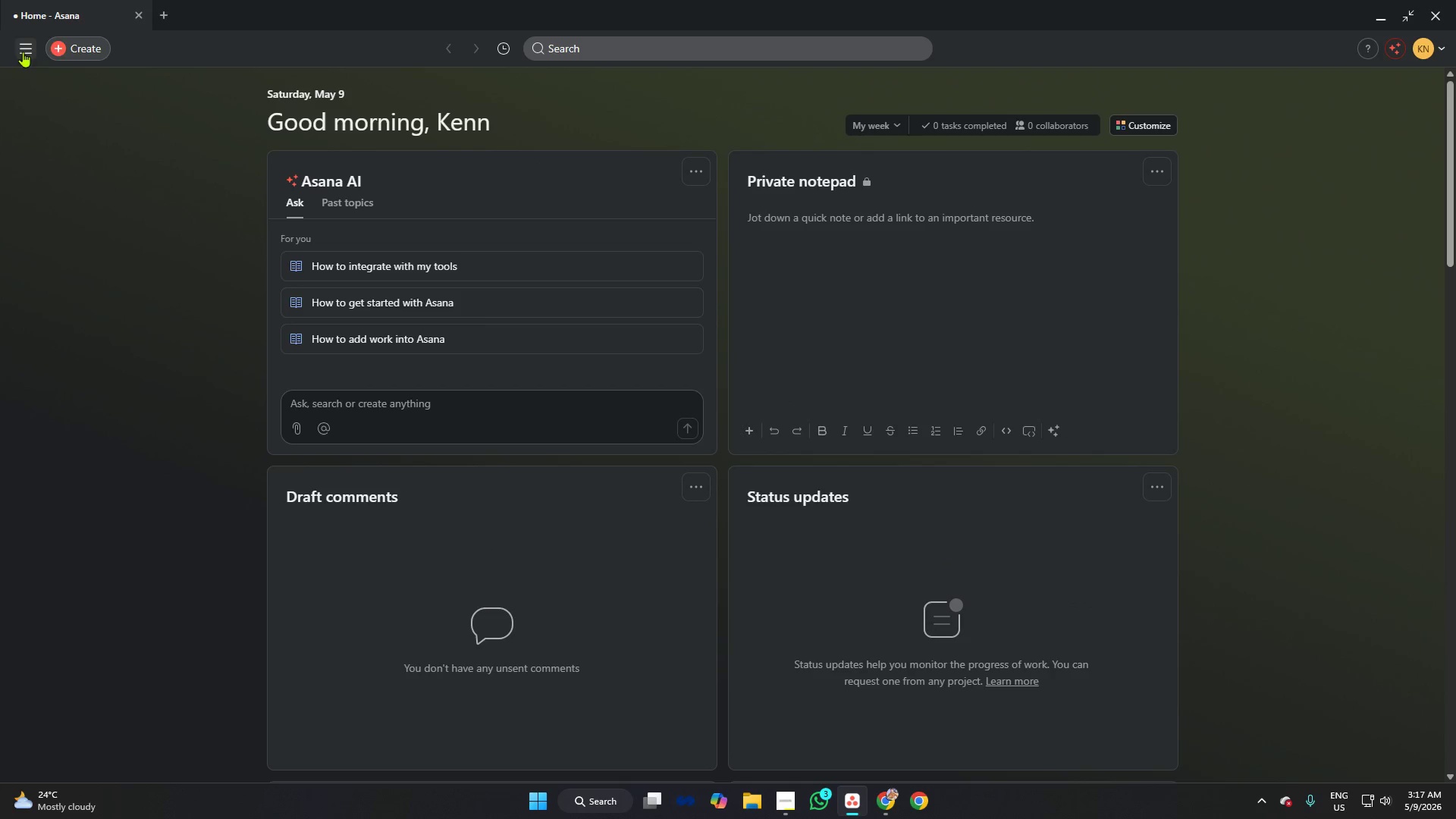 
left_click([73, 47])
 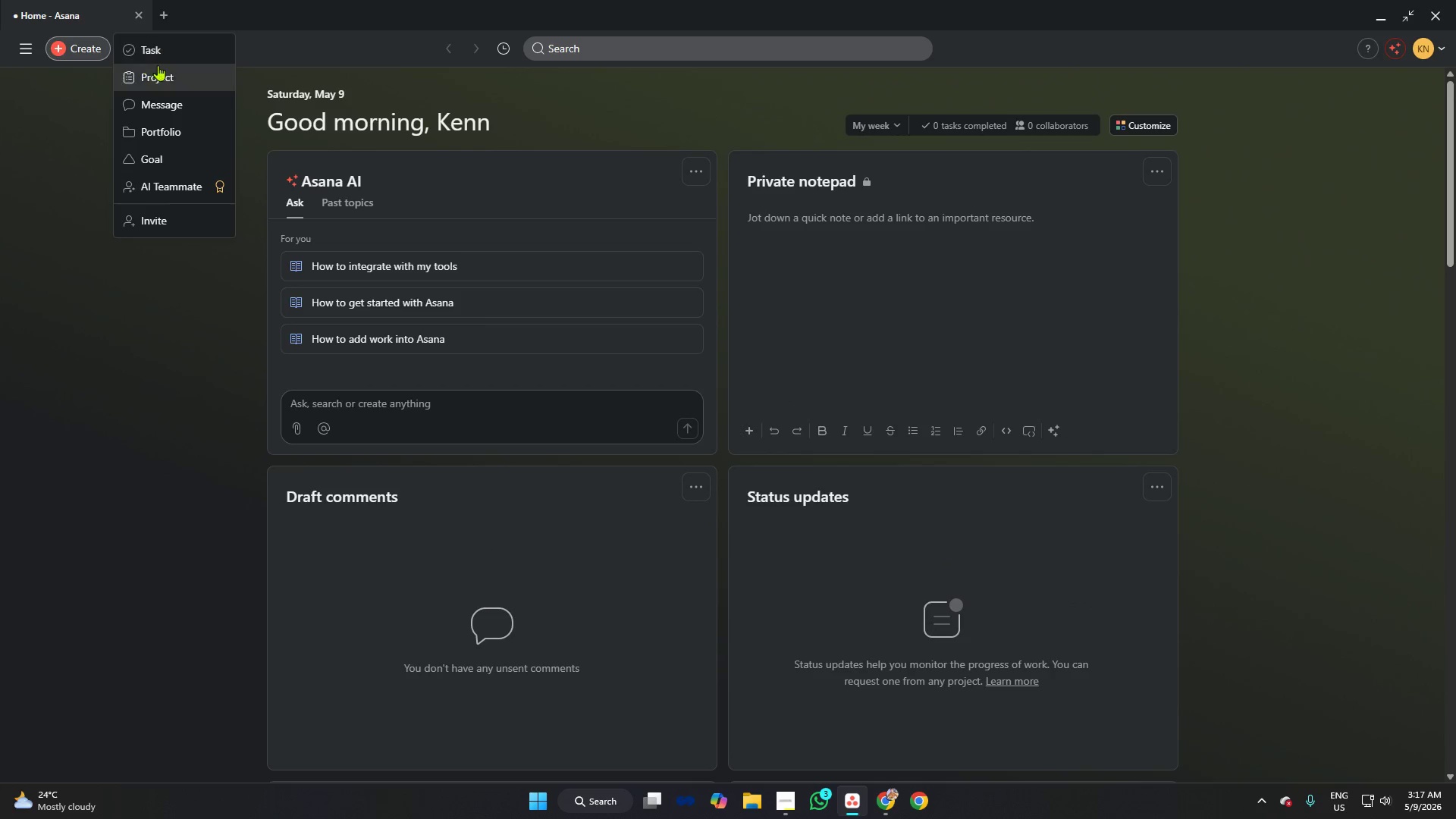 
left_click([161, 67])
 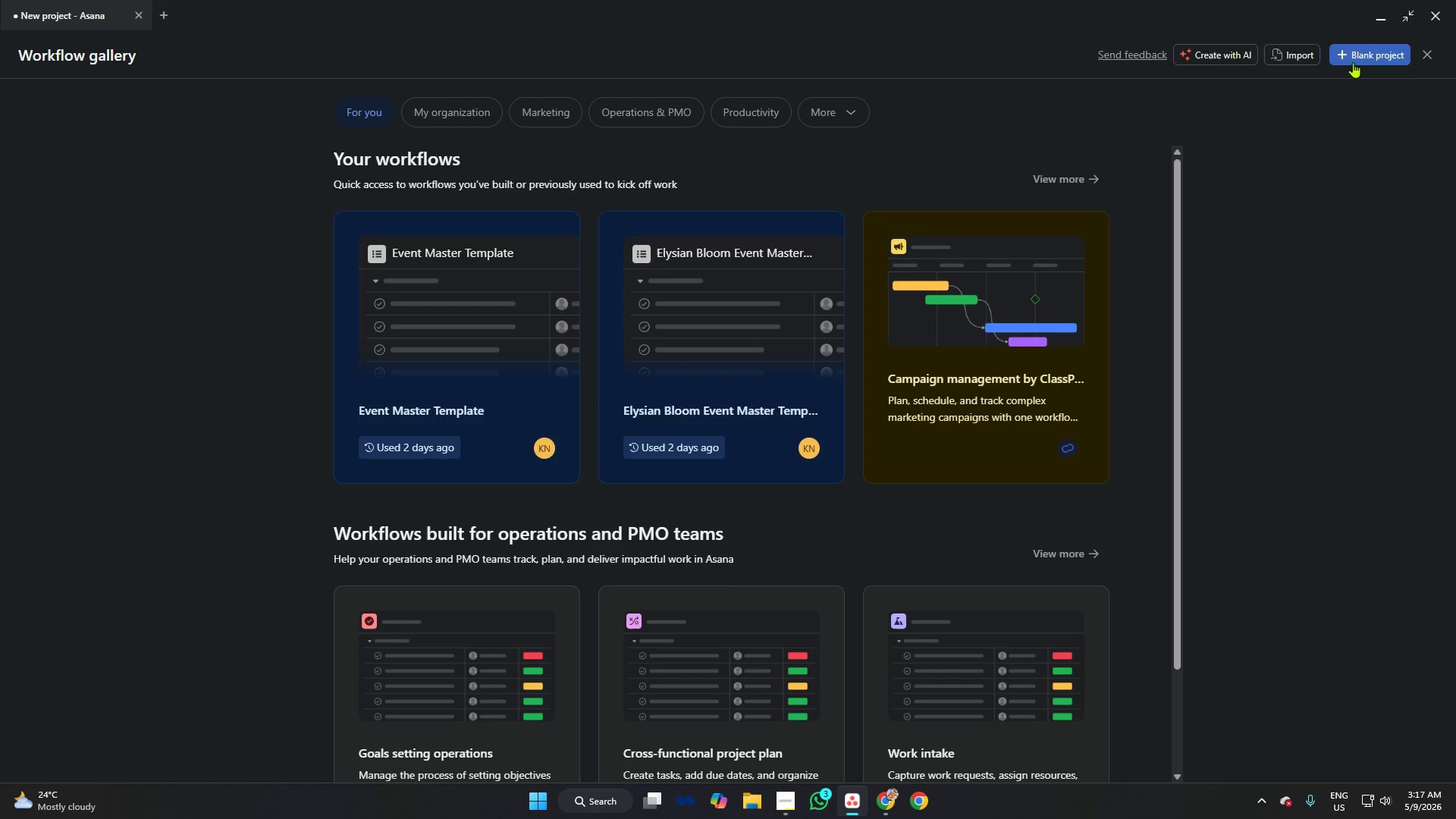 
left_click([1354, 58])
 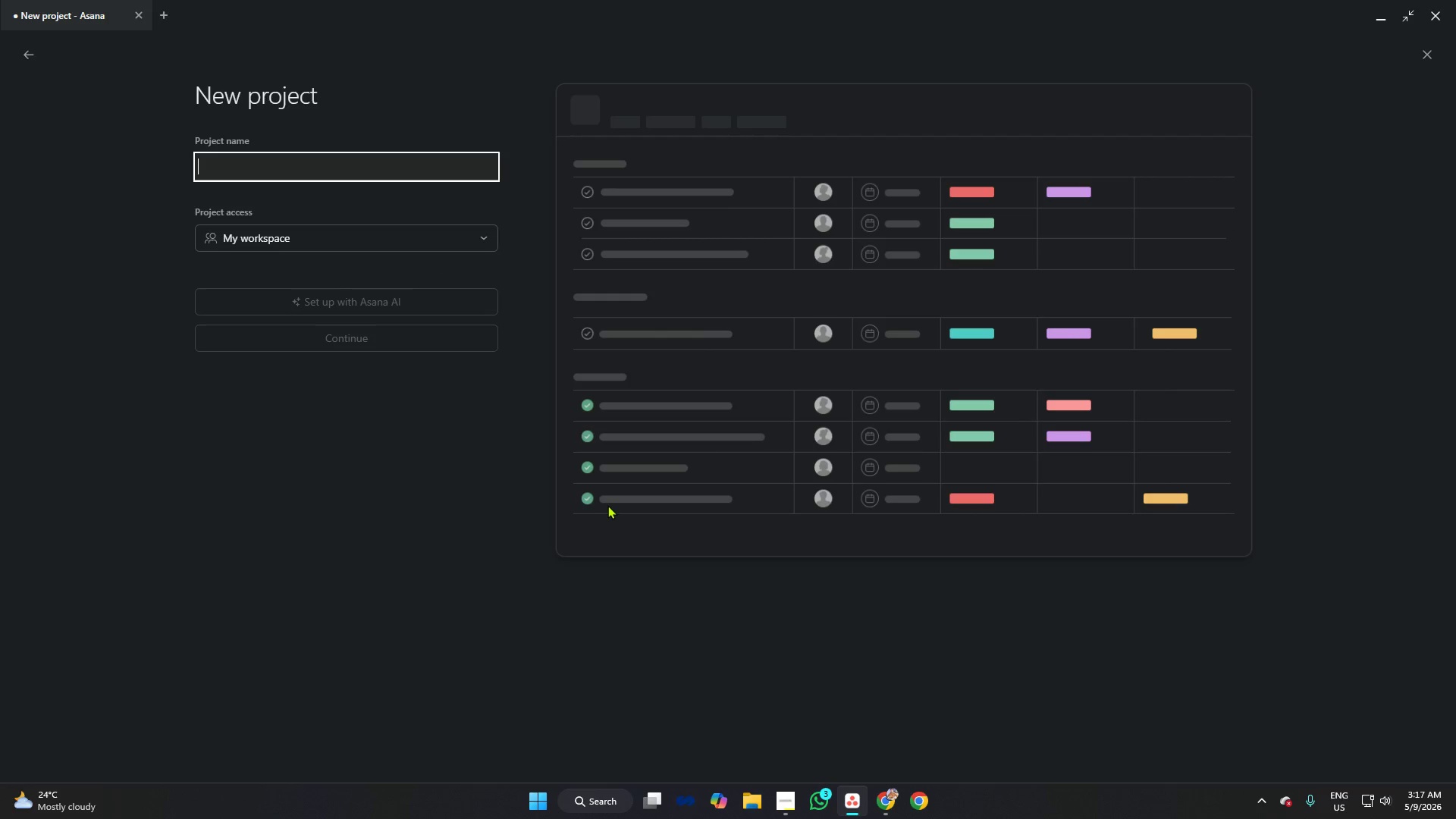 
wait(10.67)
 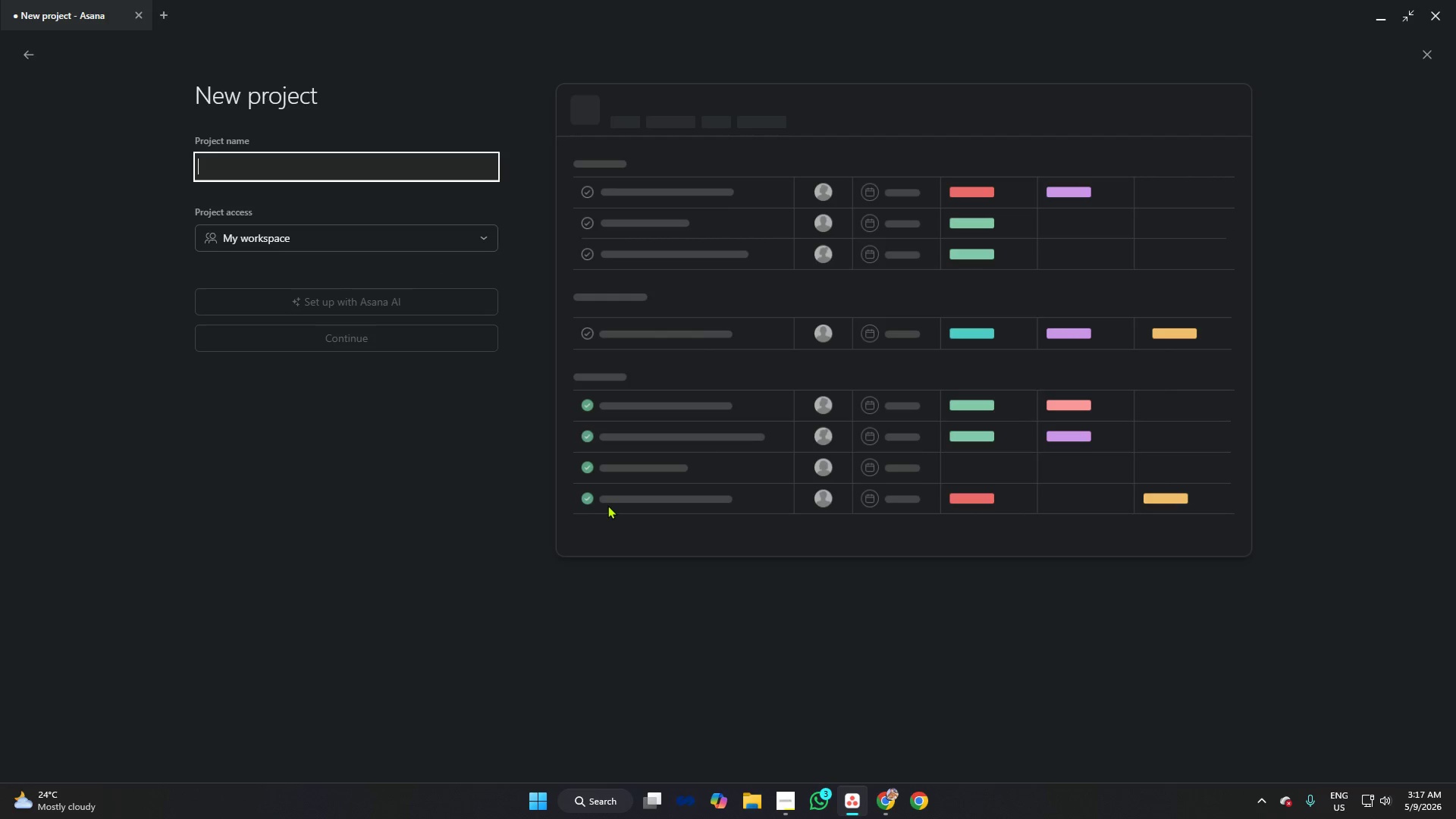 
left_click([376, 232])
 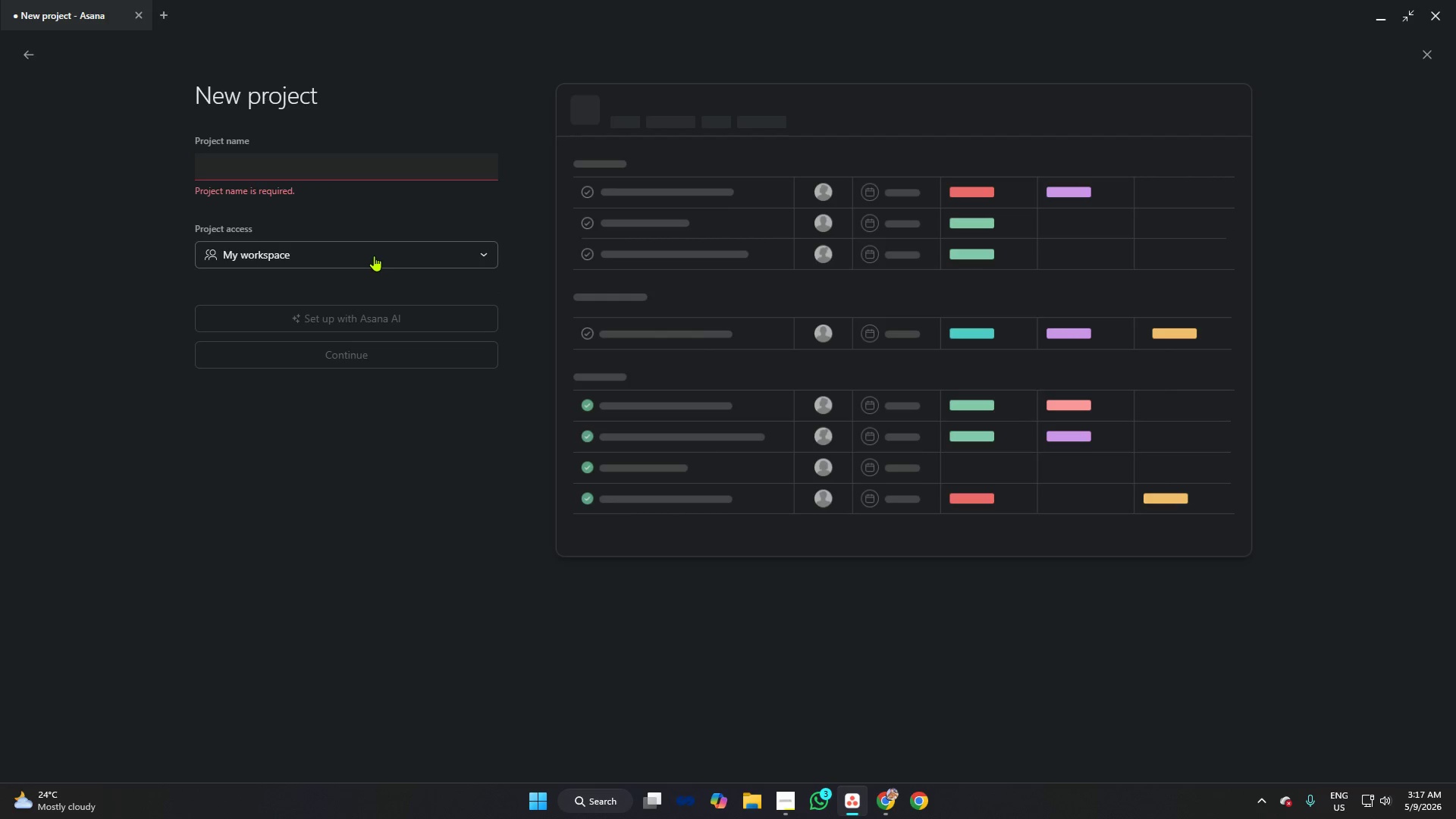 
left_click([372, 256])
 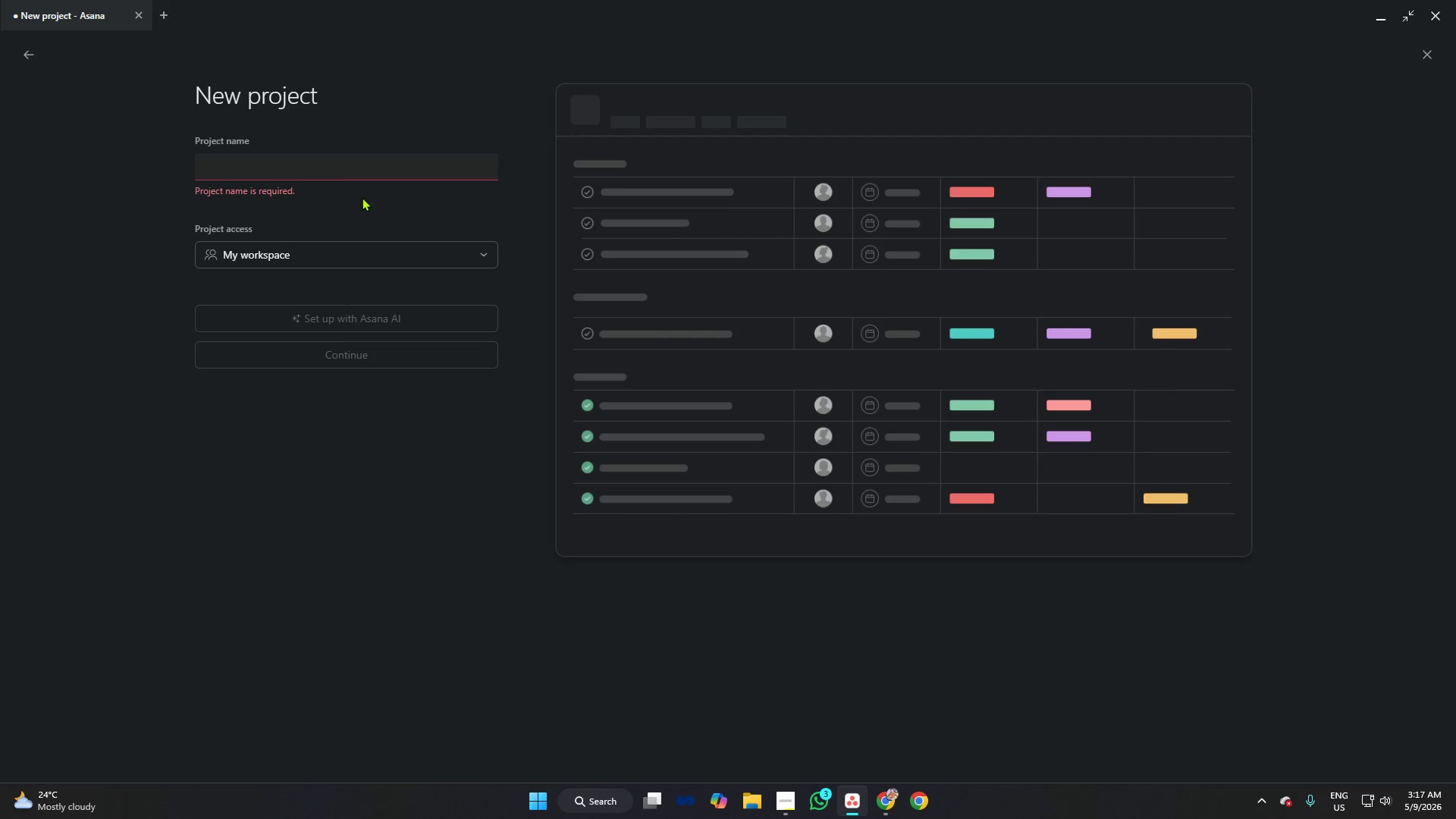 
double_click([338, 164])
 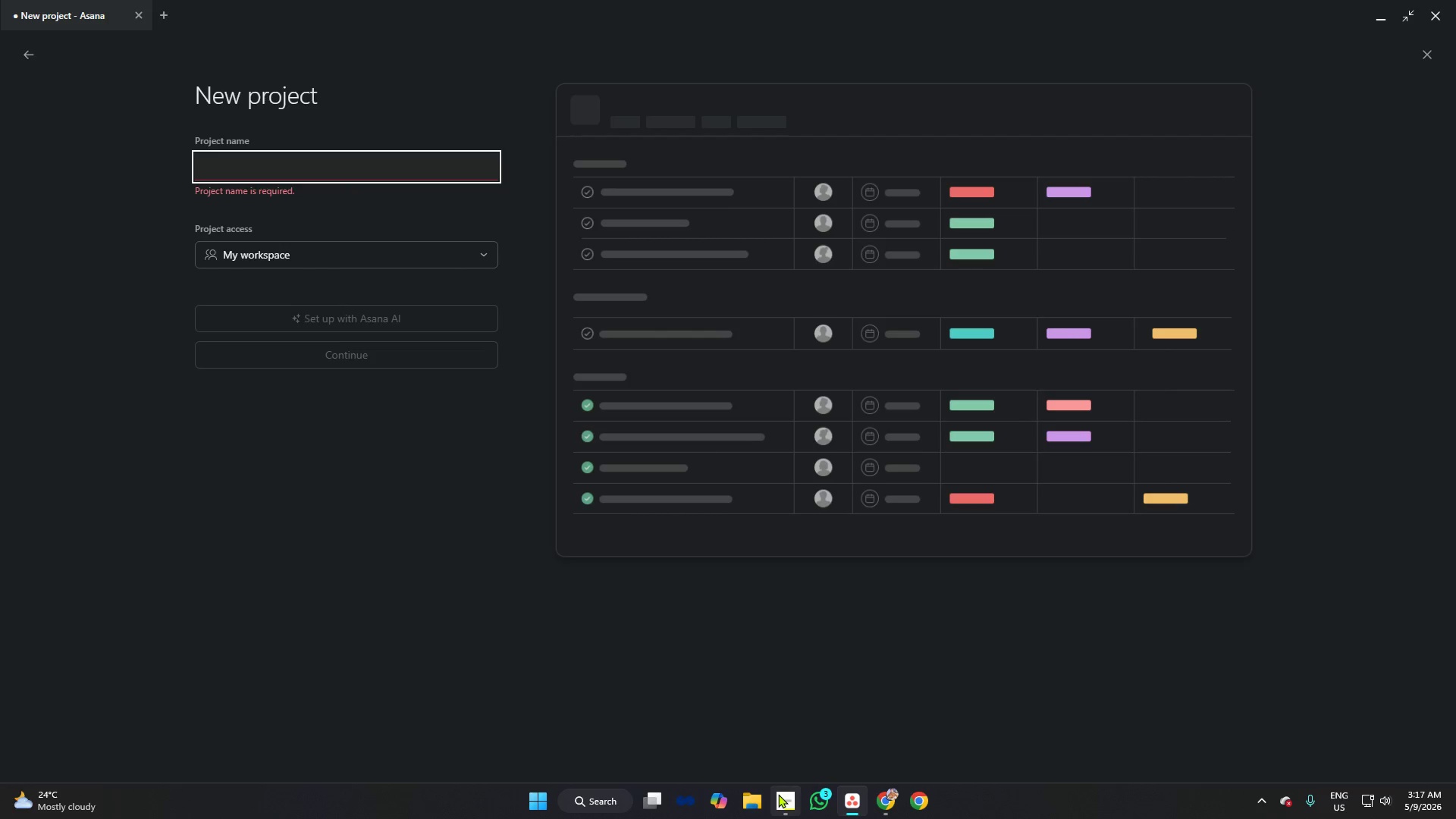 
left_click([786, 795])